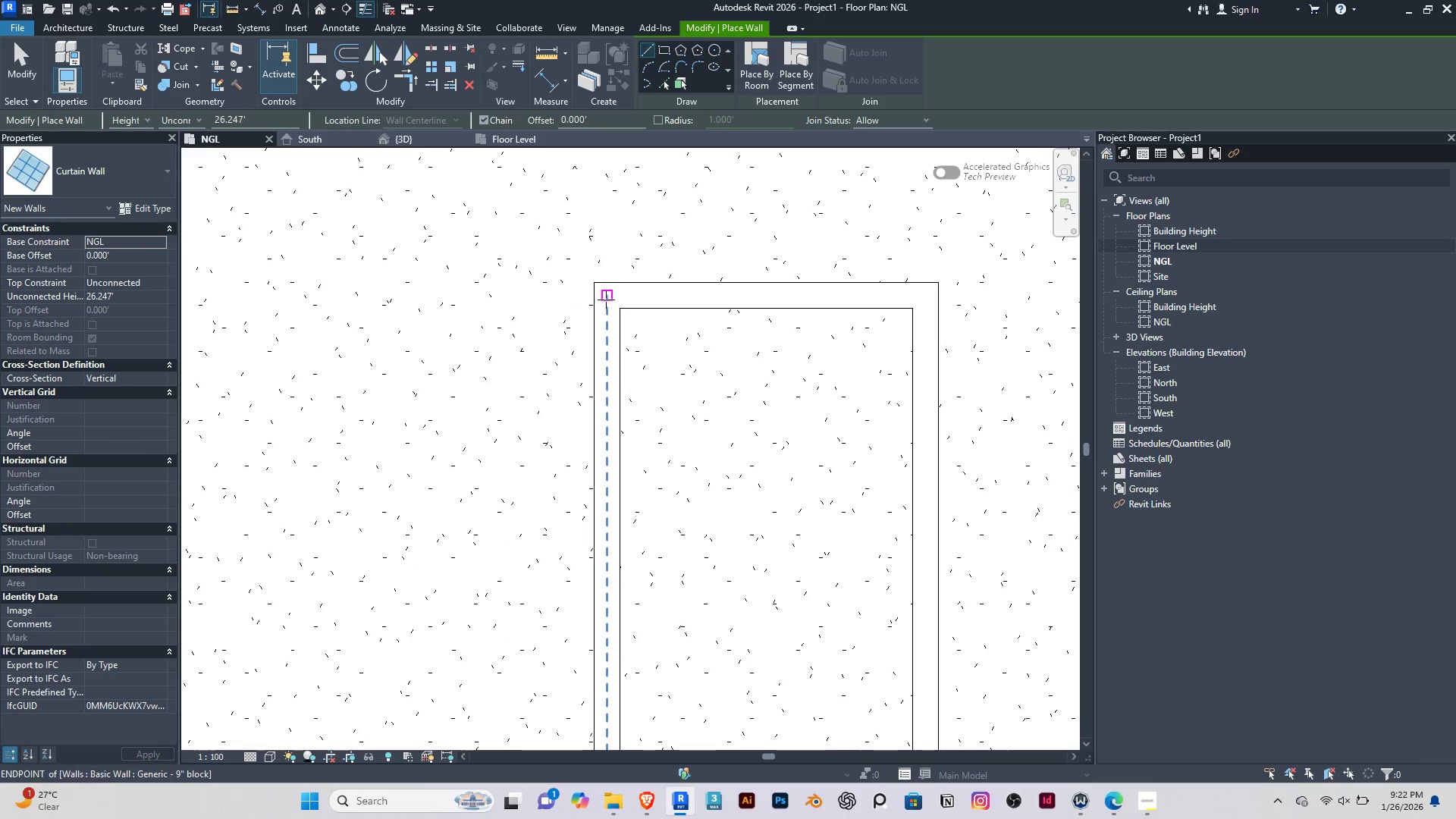 
left_click([607, 298])
 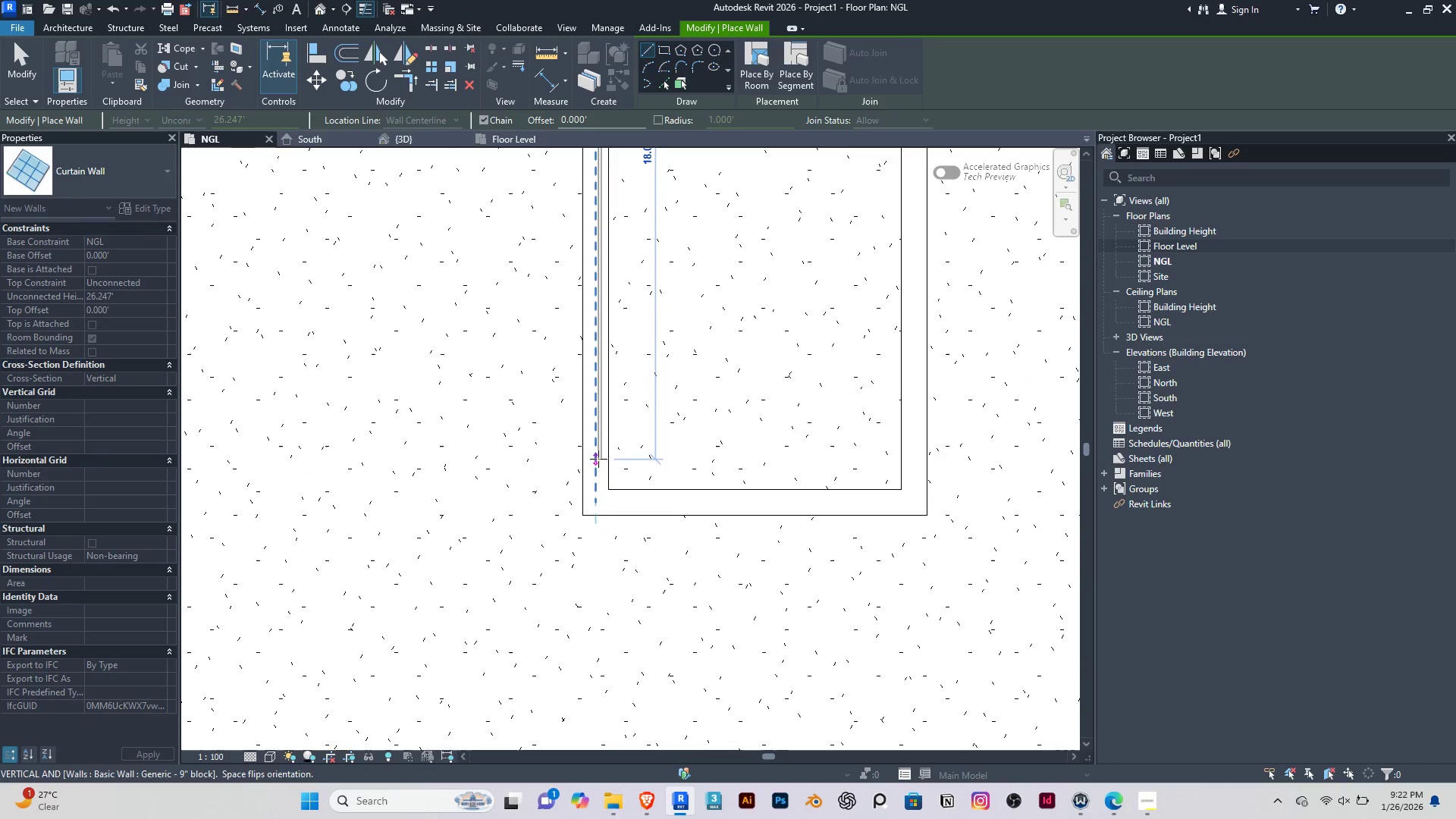 
key(Space)
 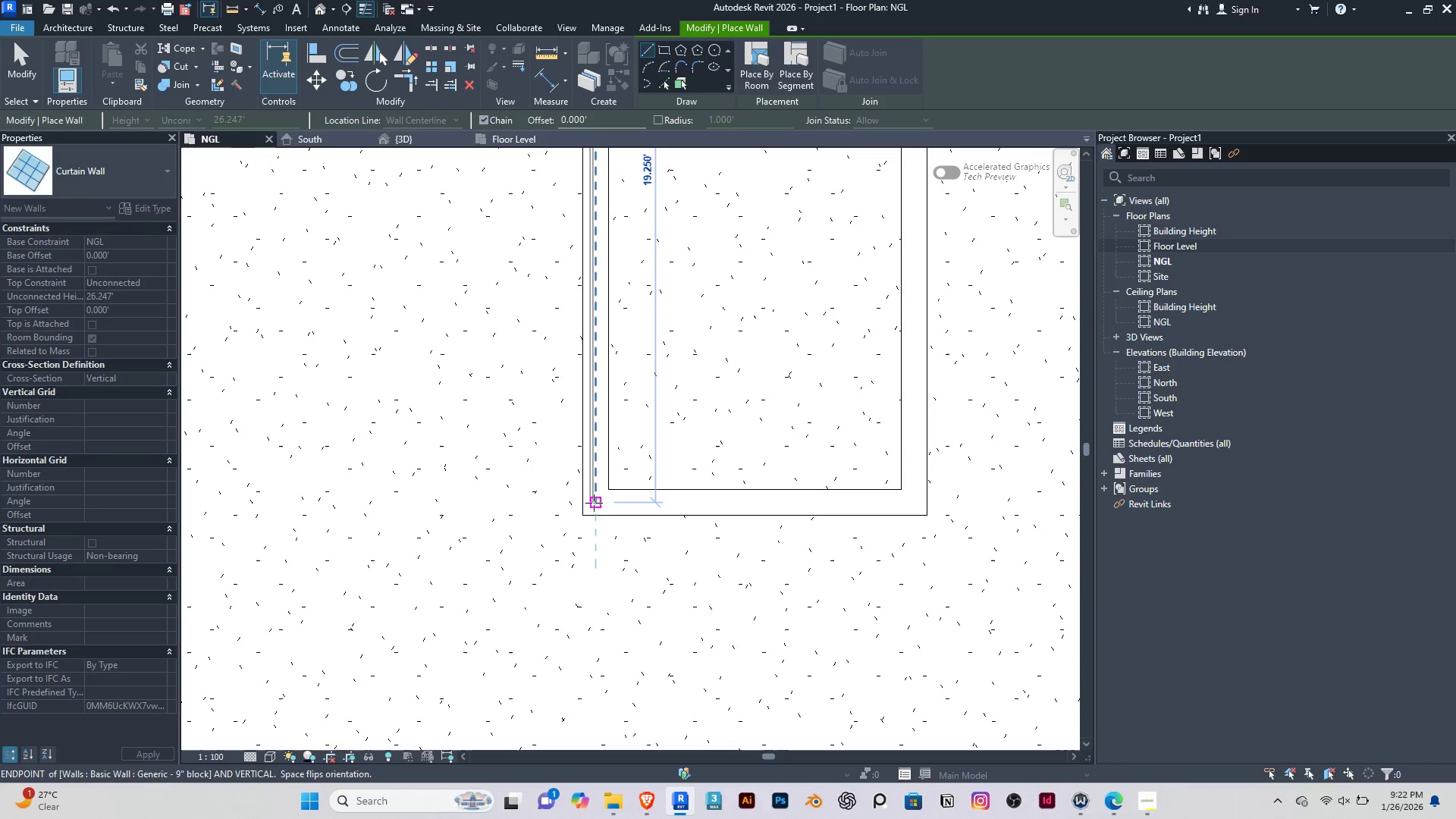 
left_click([594, 503])
 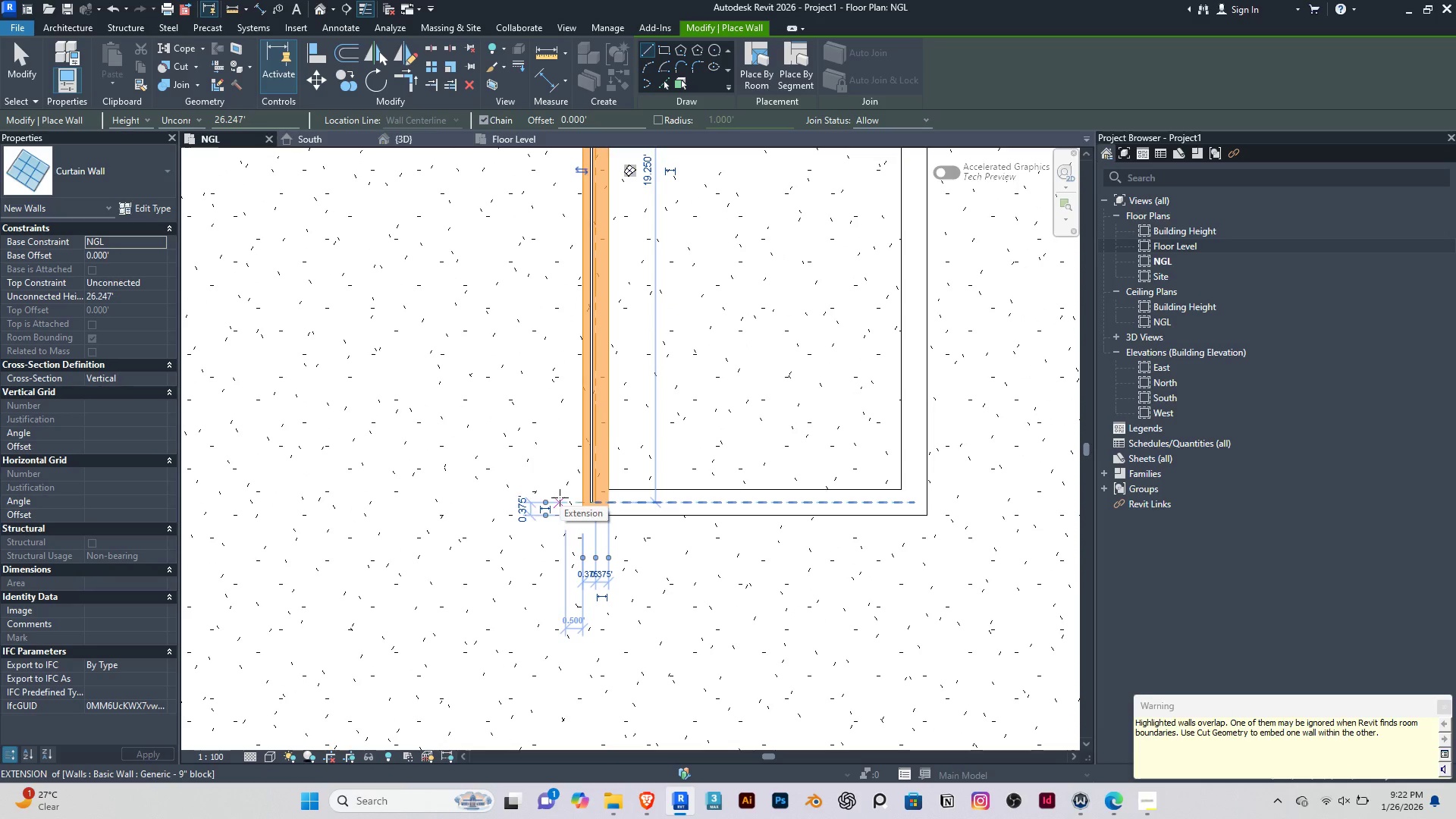 
key(Escape)
 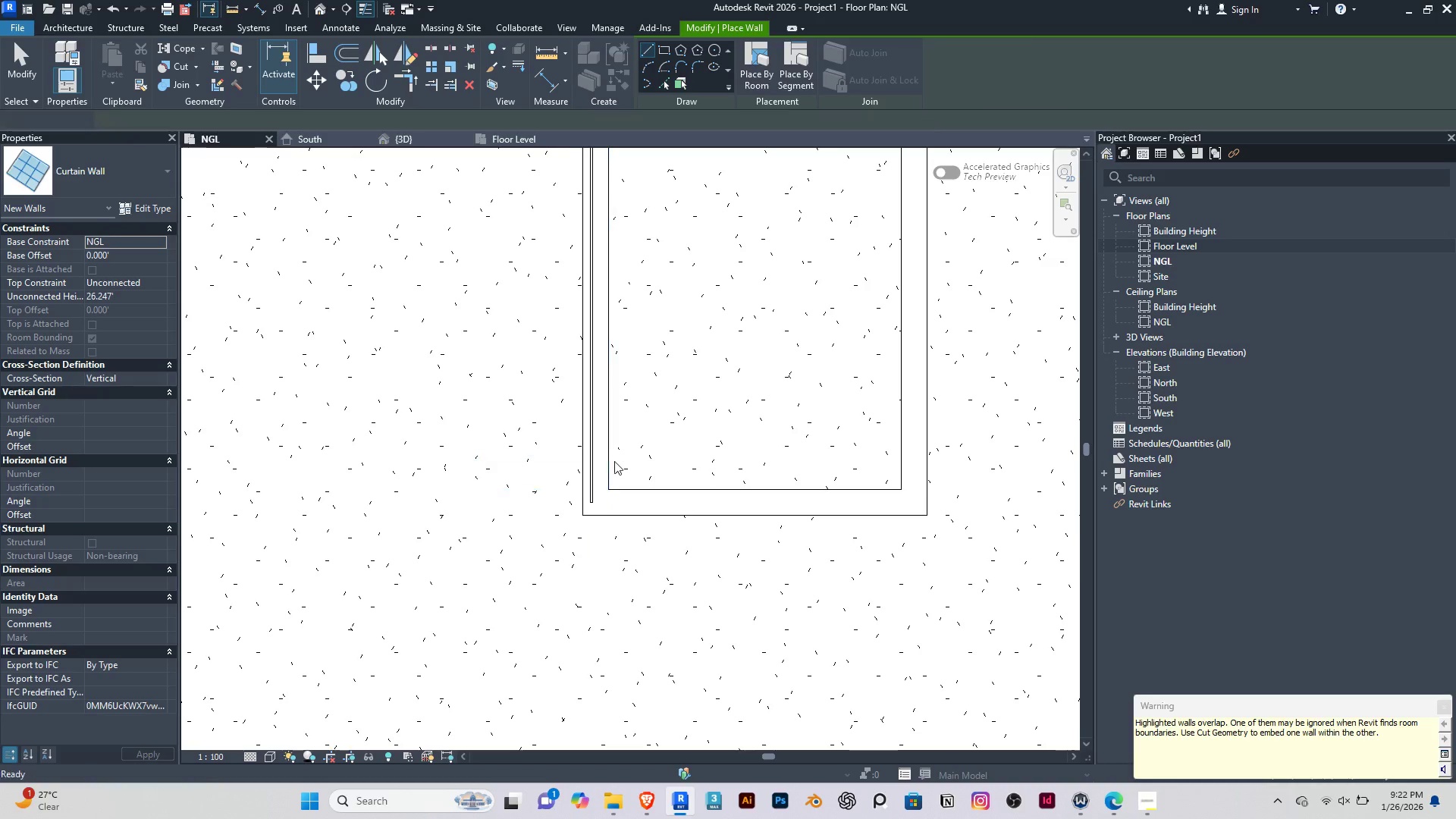 
key(Escape)
 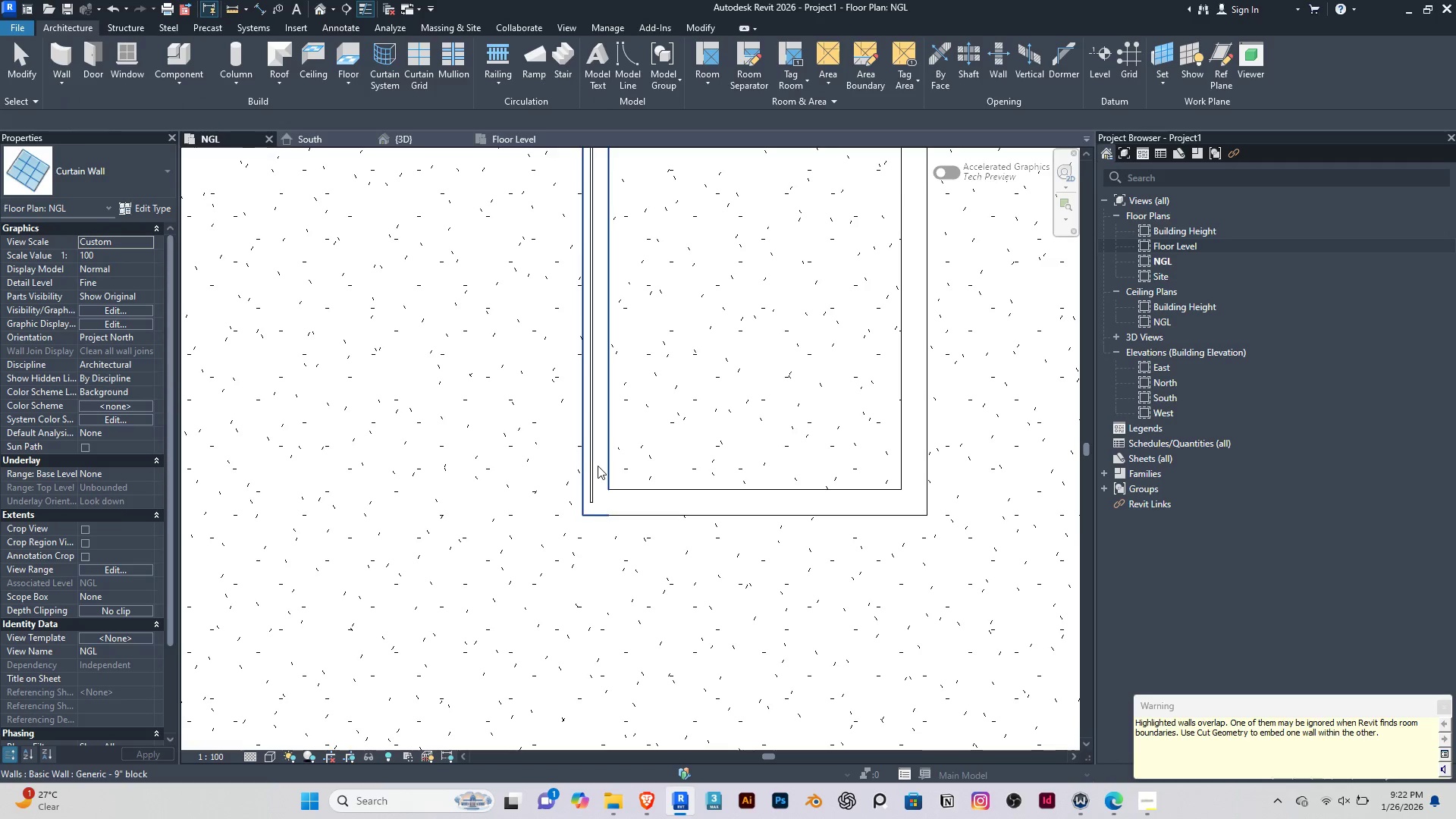 
key(Escape)
 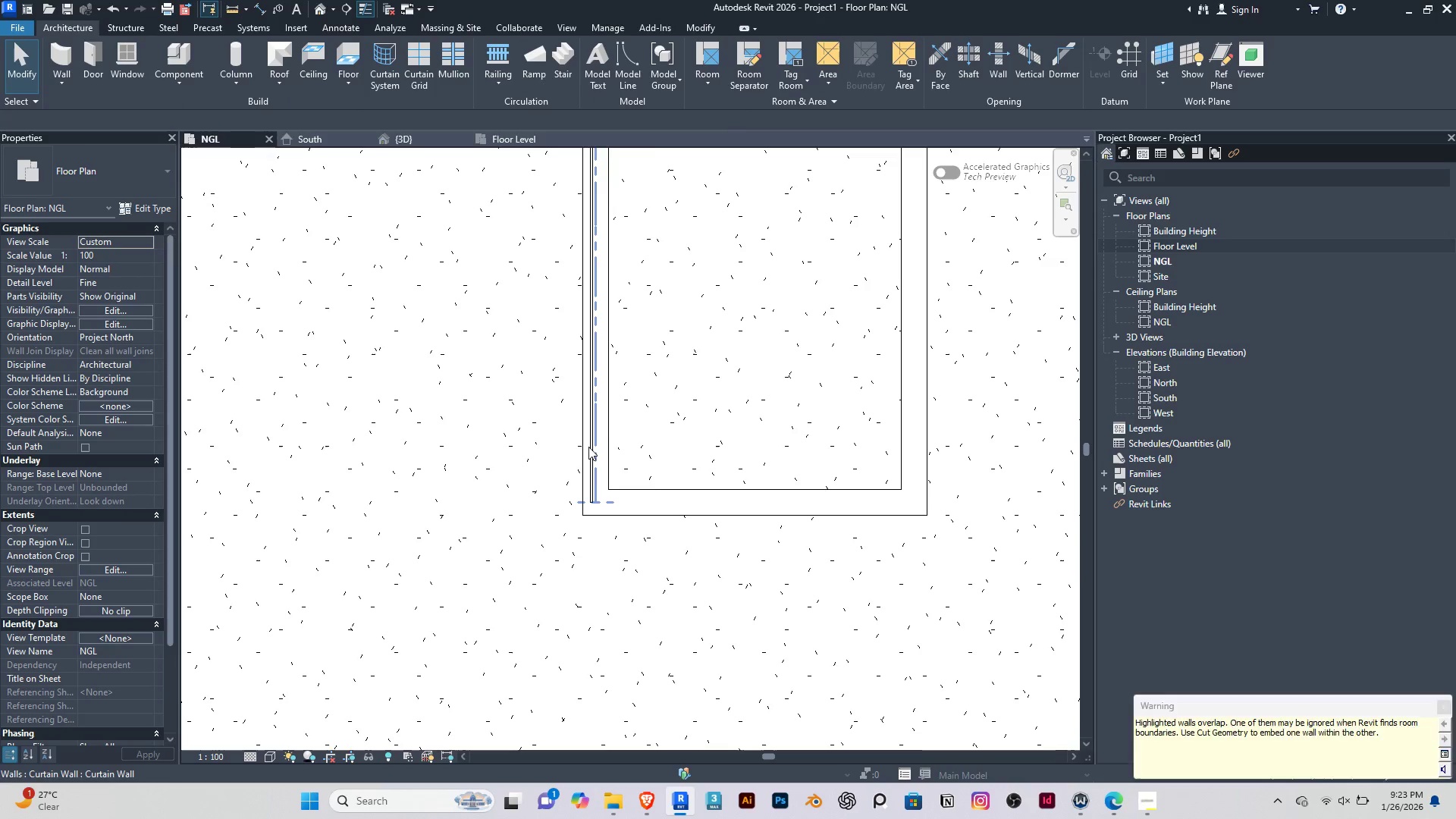 
left_click([588, 447])
 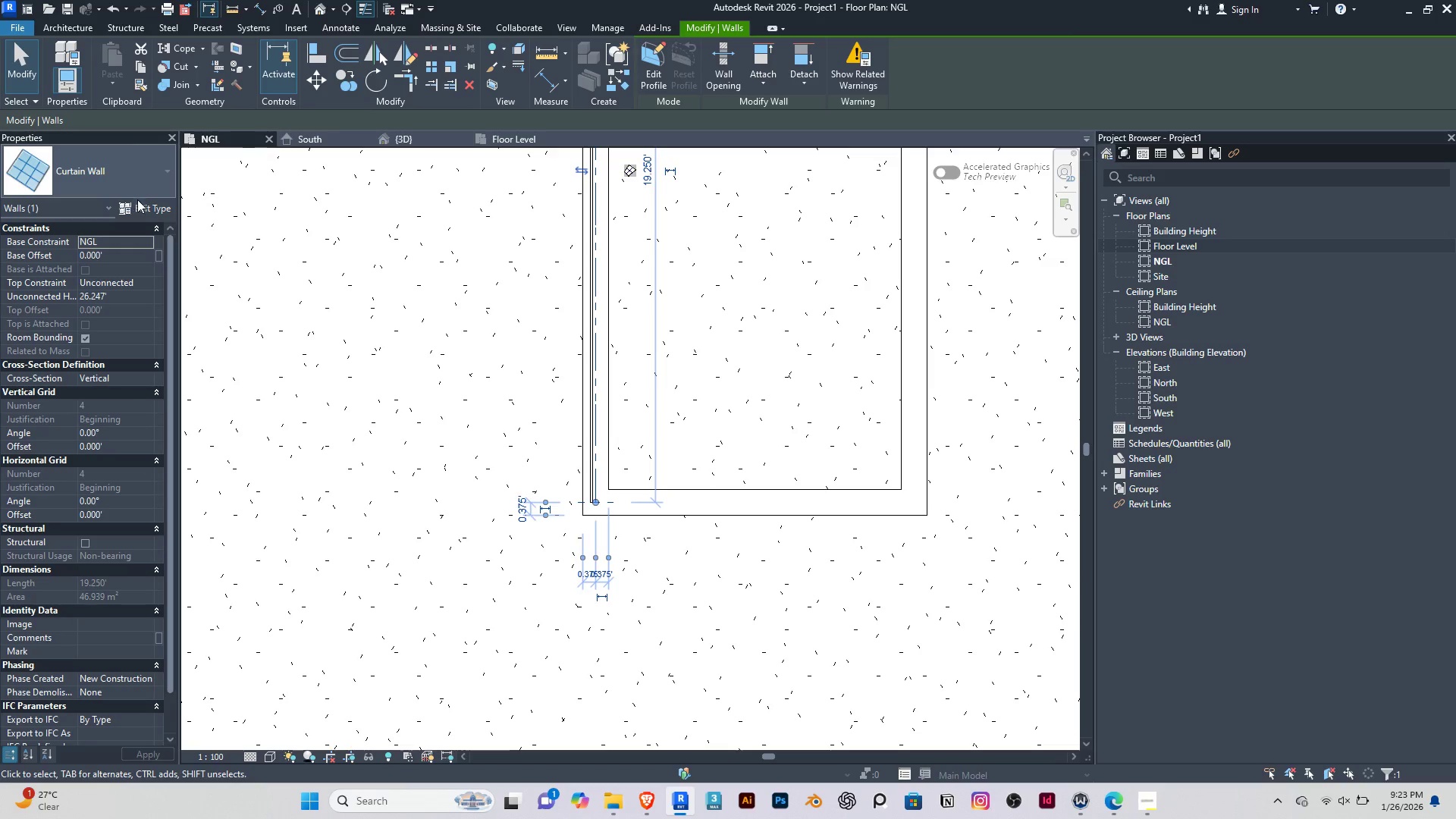 
left_click([143, 208])
 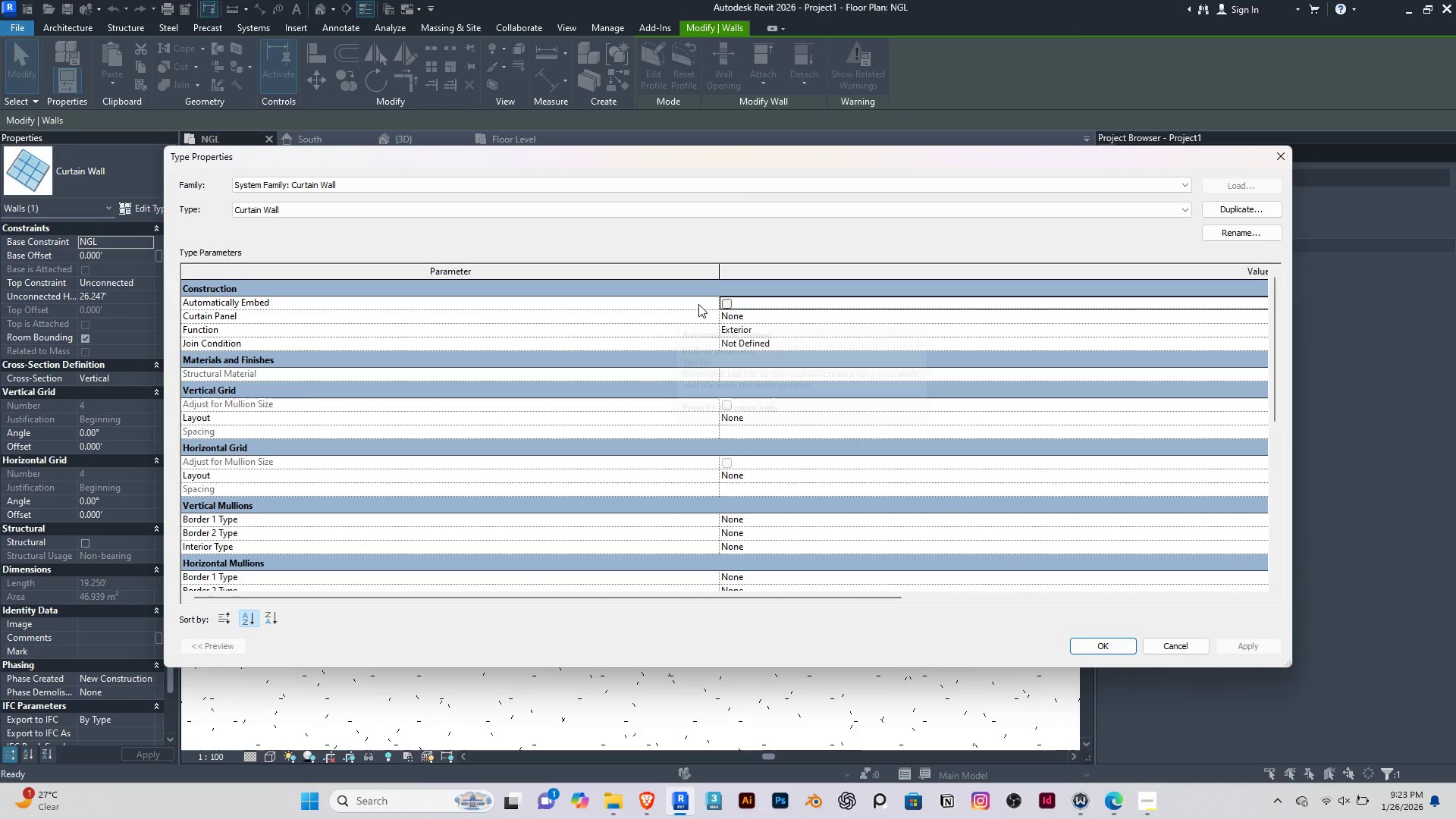 
left_click([726, 305])
 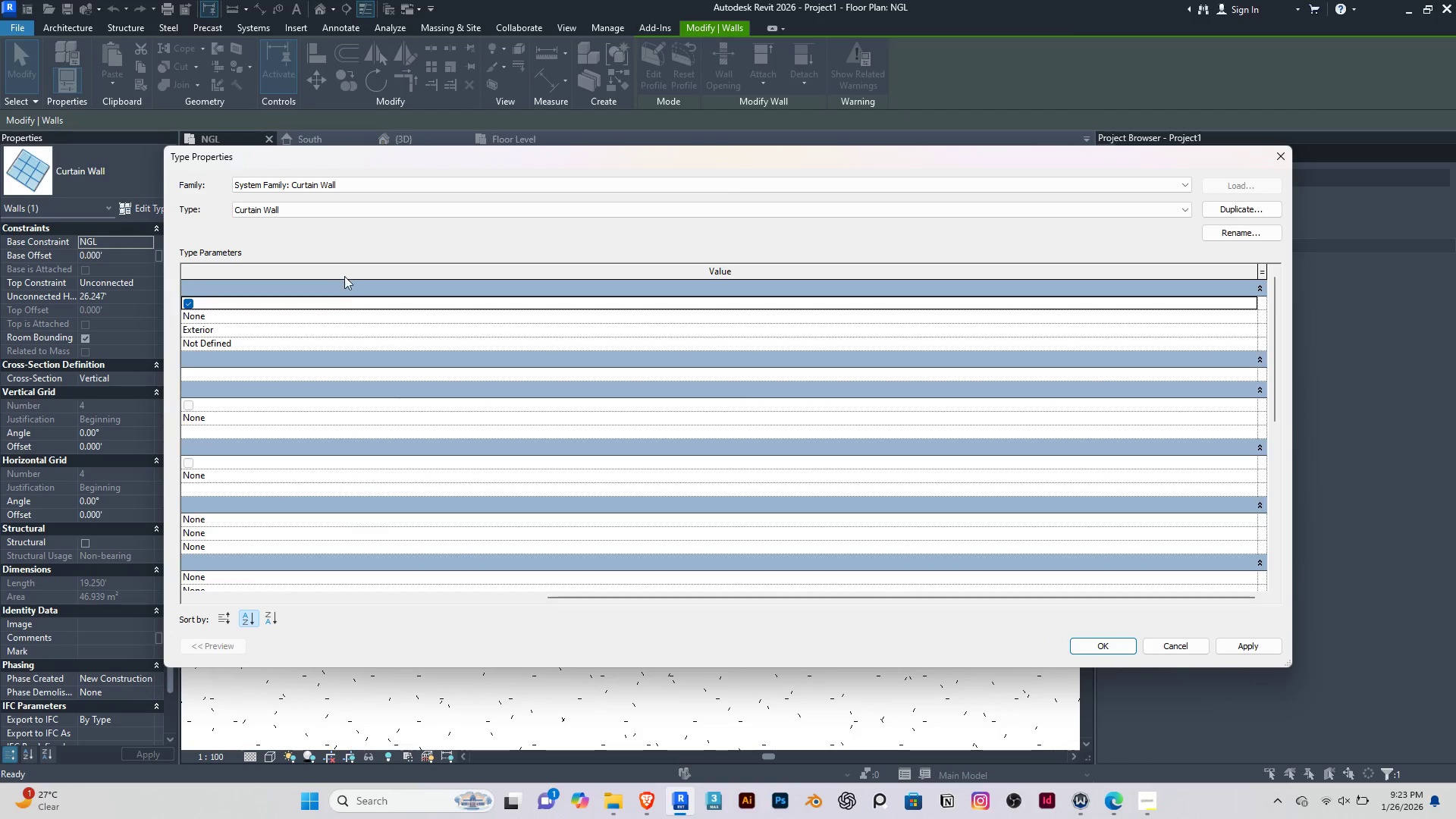 
left_click([351, 288])
 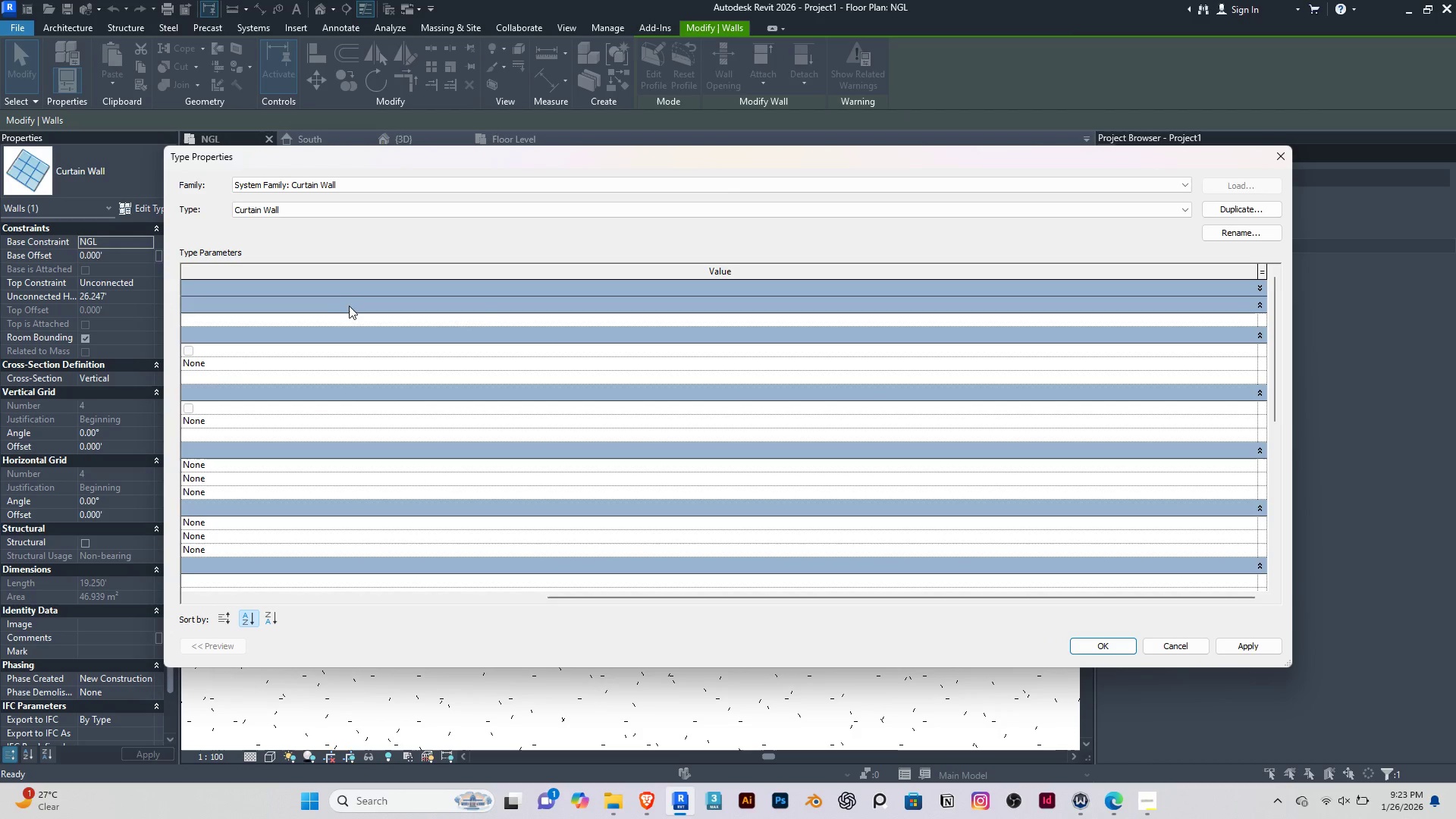 
left_click([257, 275])
 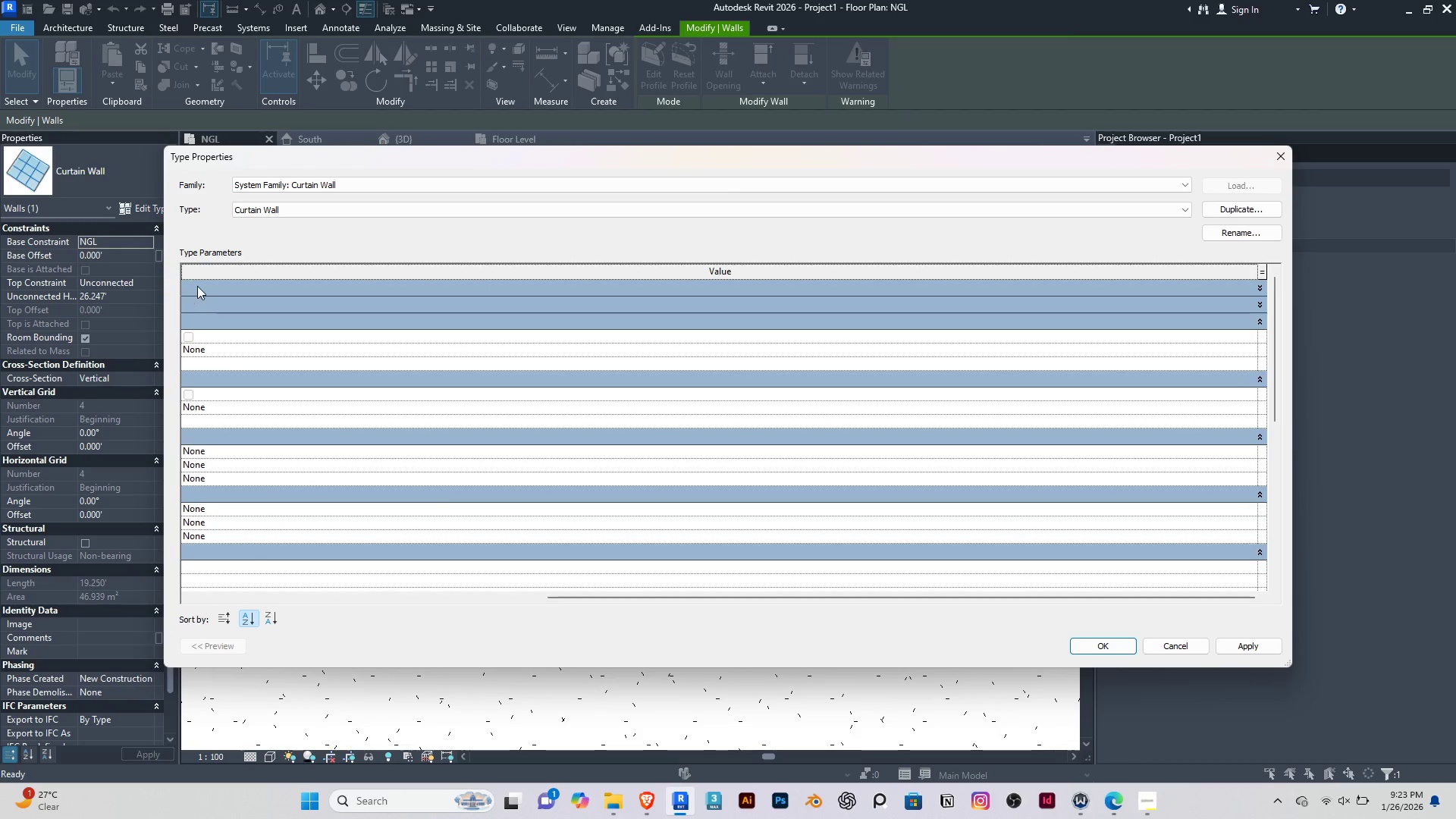 
scroll: coordinate [334, 300], scroll_direction: up, amount: 3.0
 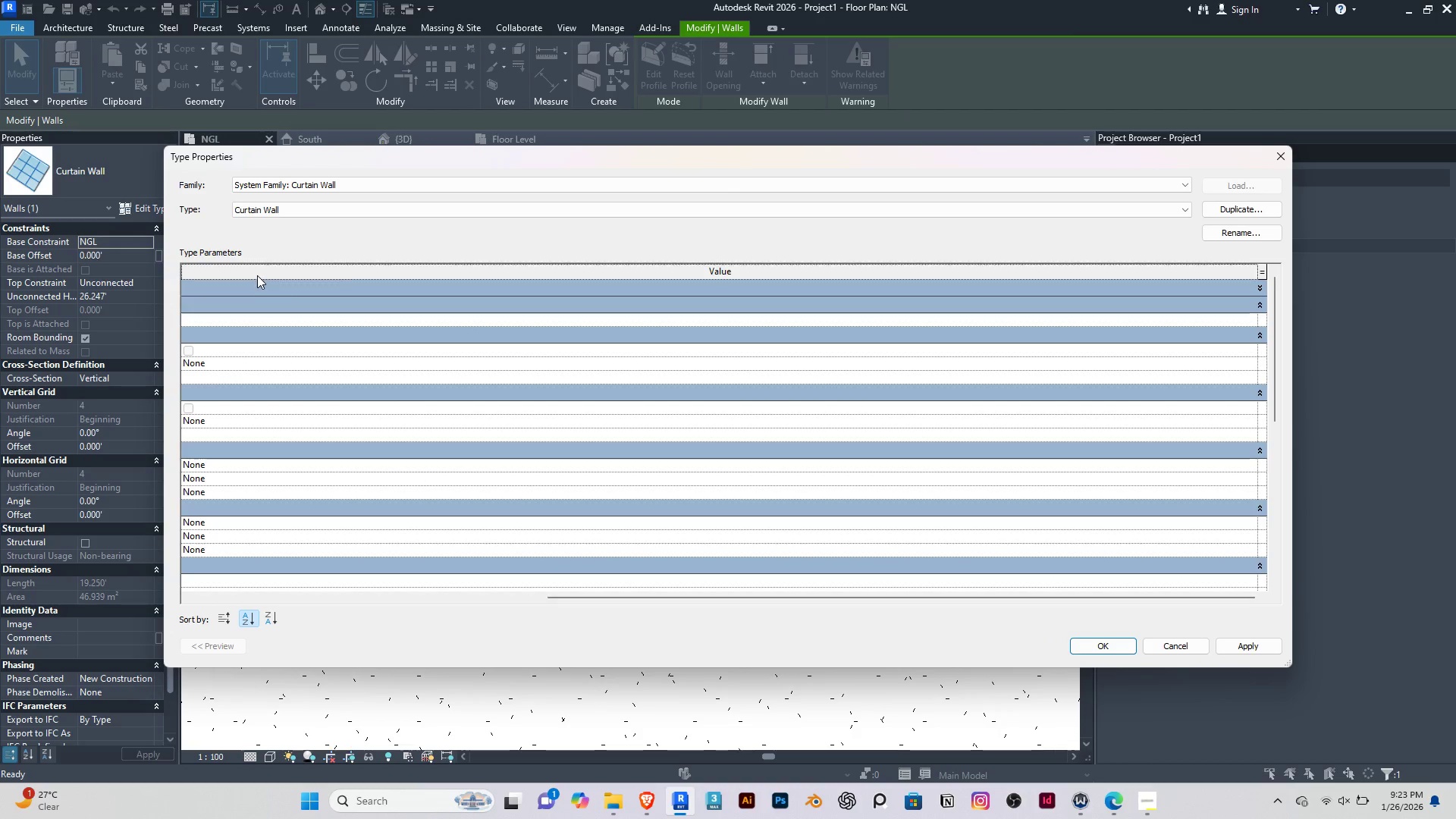 
triple_click([199, 286])
 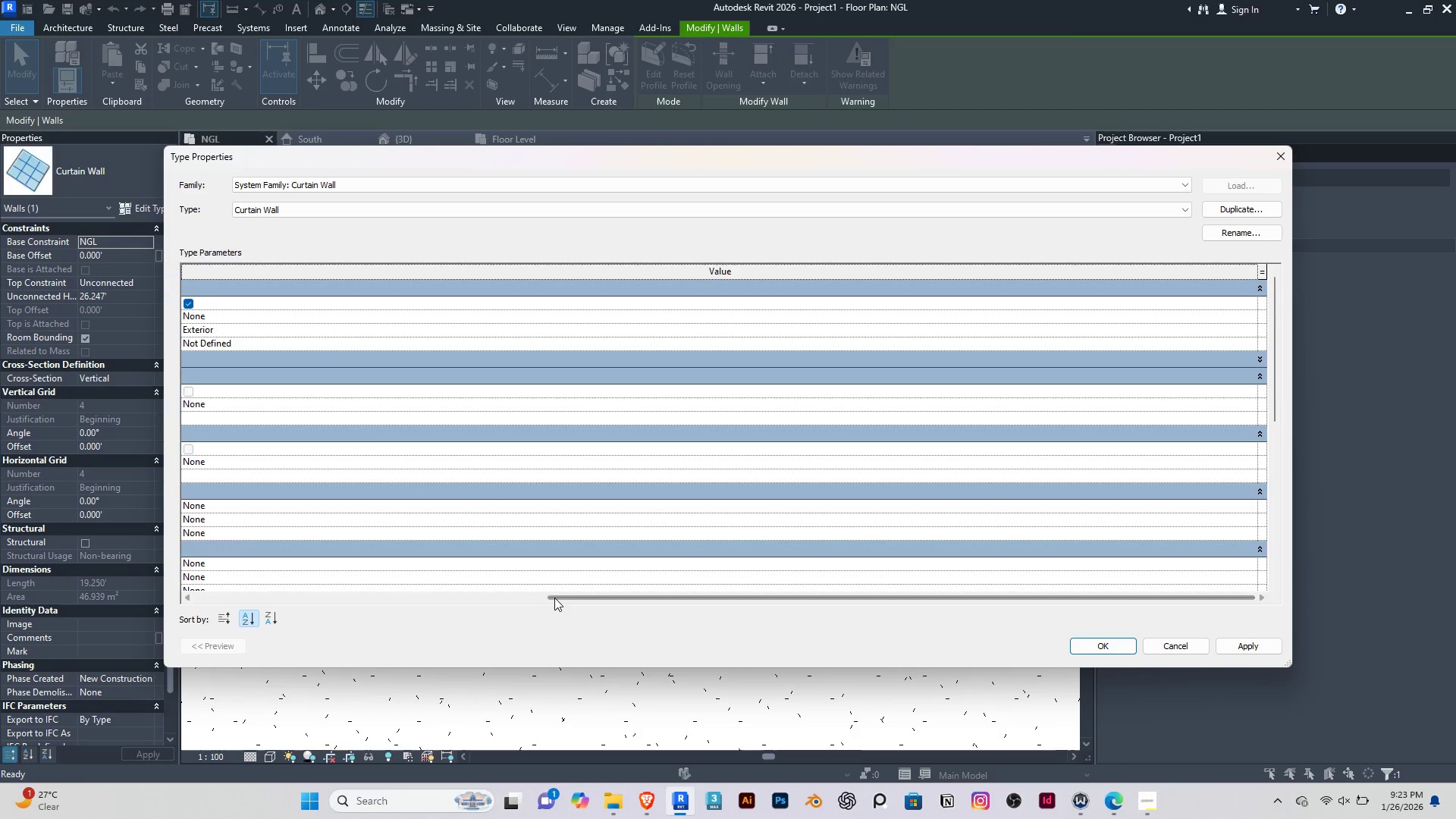 
left_click_drag(start_coordinate=[560, 598], to_coordinate=[221, 598])
 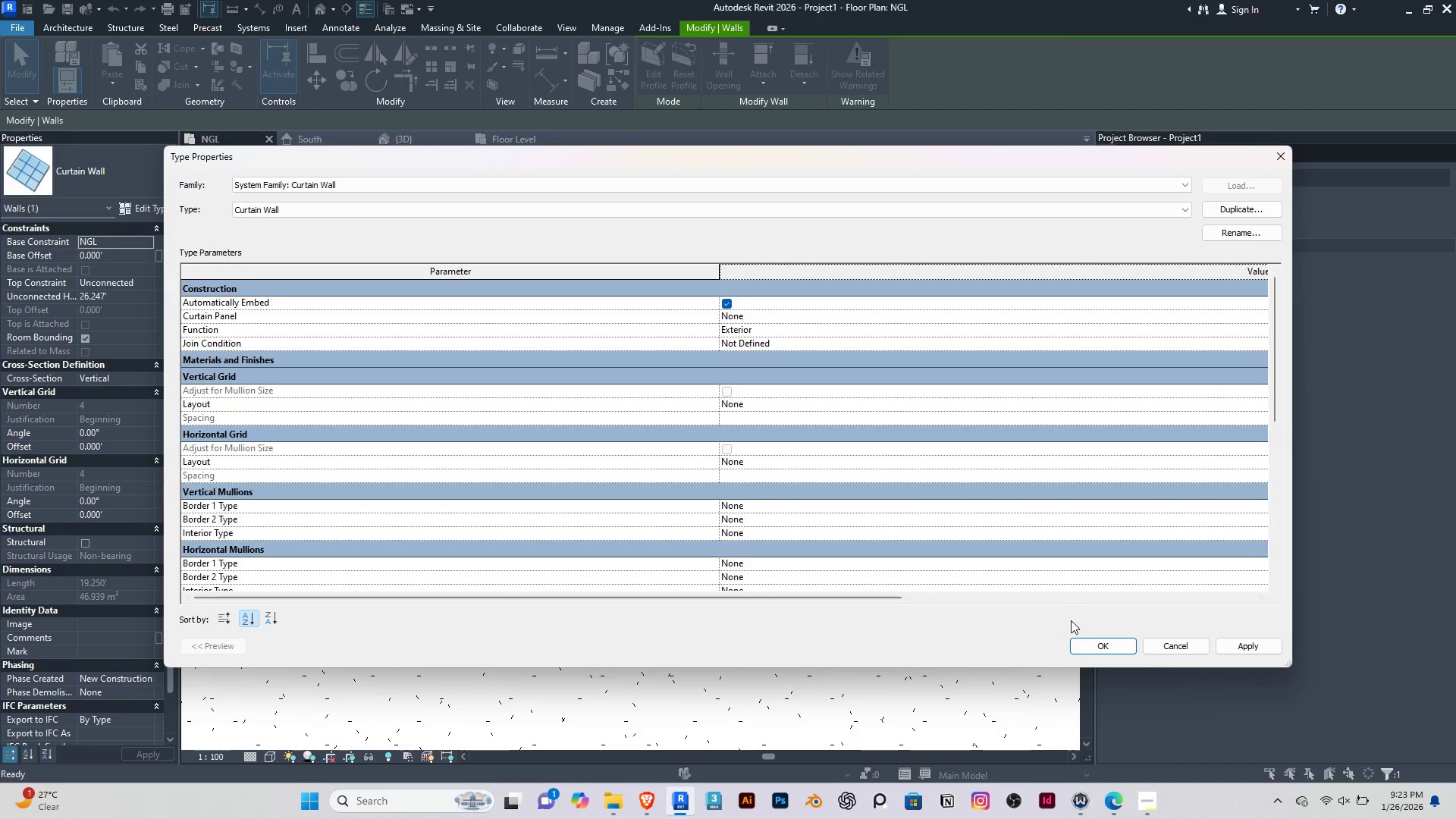 
left_click([1098, 649])
 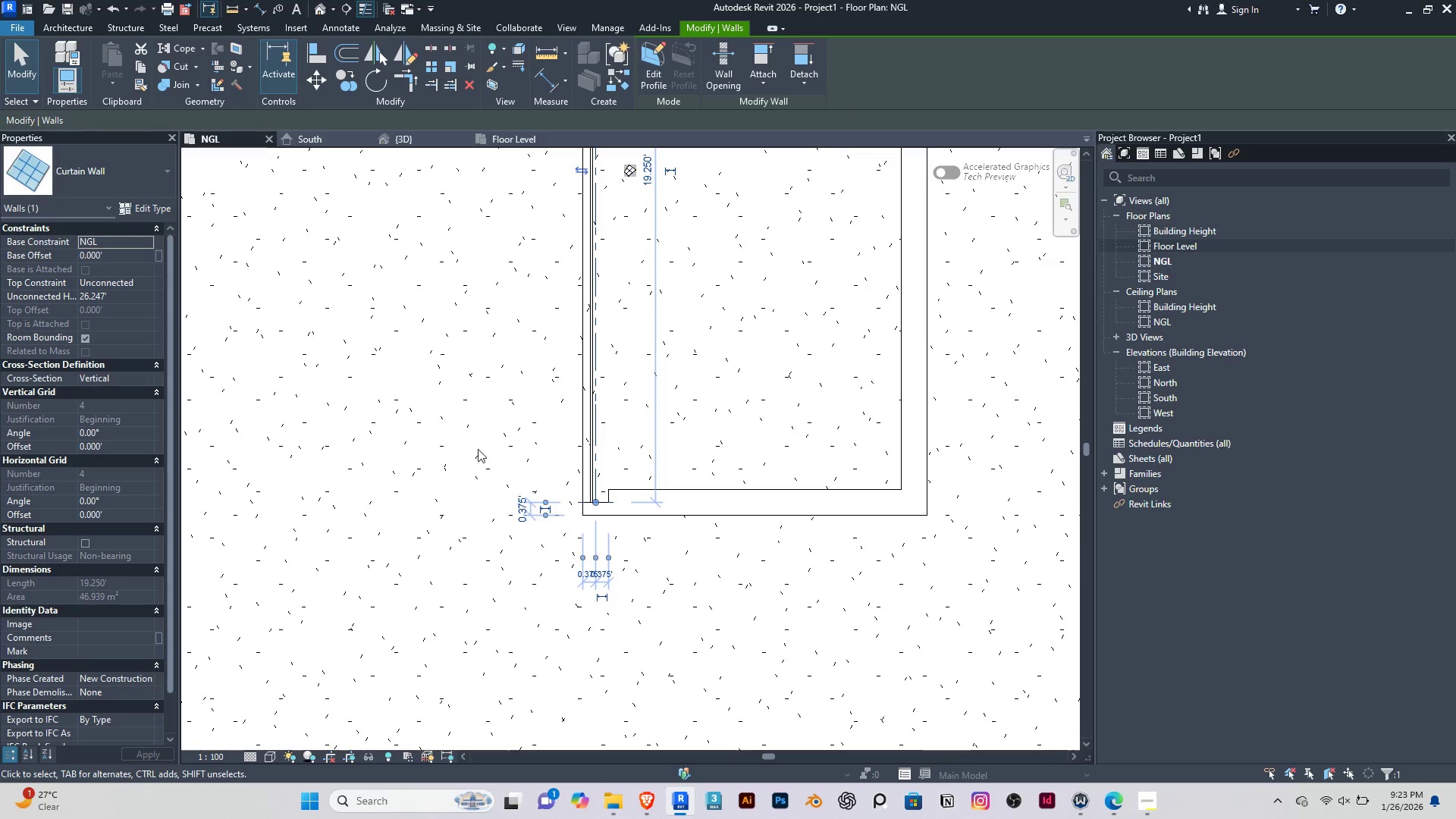 
scroll: coordinate [472, 444], scroll_direction: none, amount: 0.0
 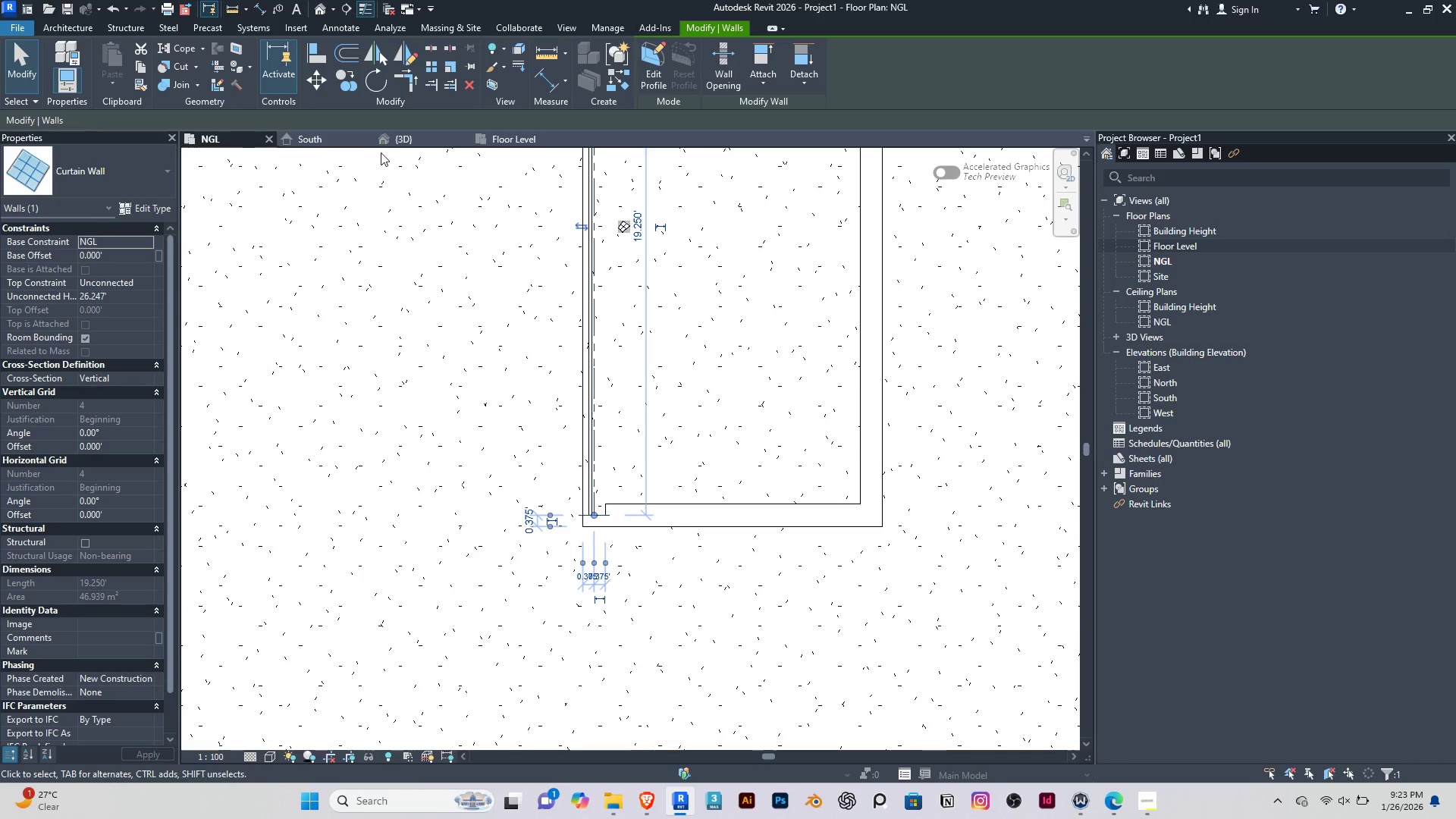 
left_click([400, 144])
 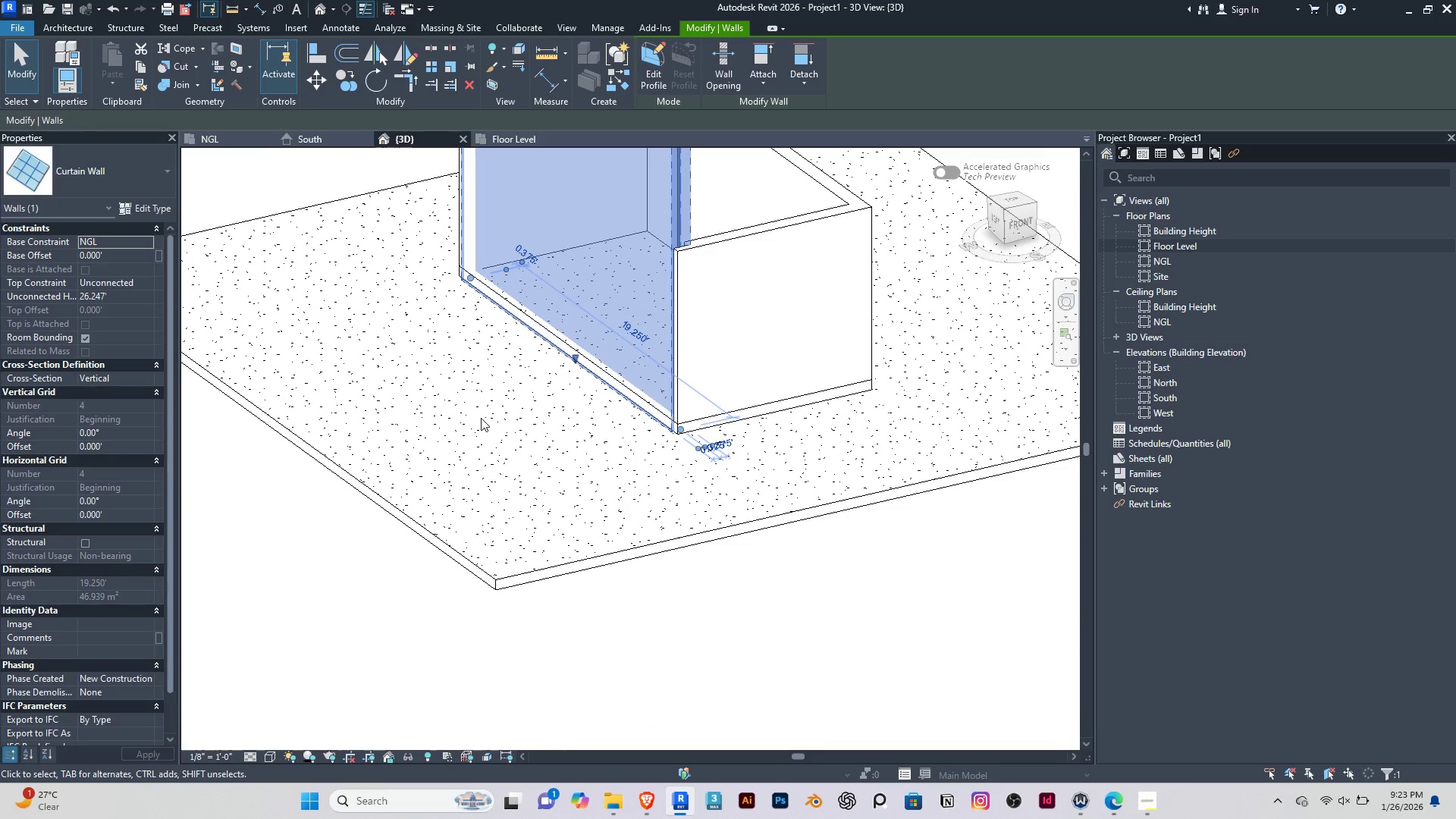 
scroll: coordinate [488, 421], scroll_direction: down, amount: 3.0
 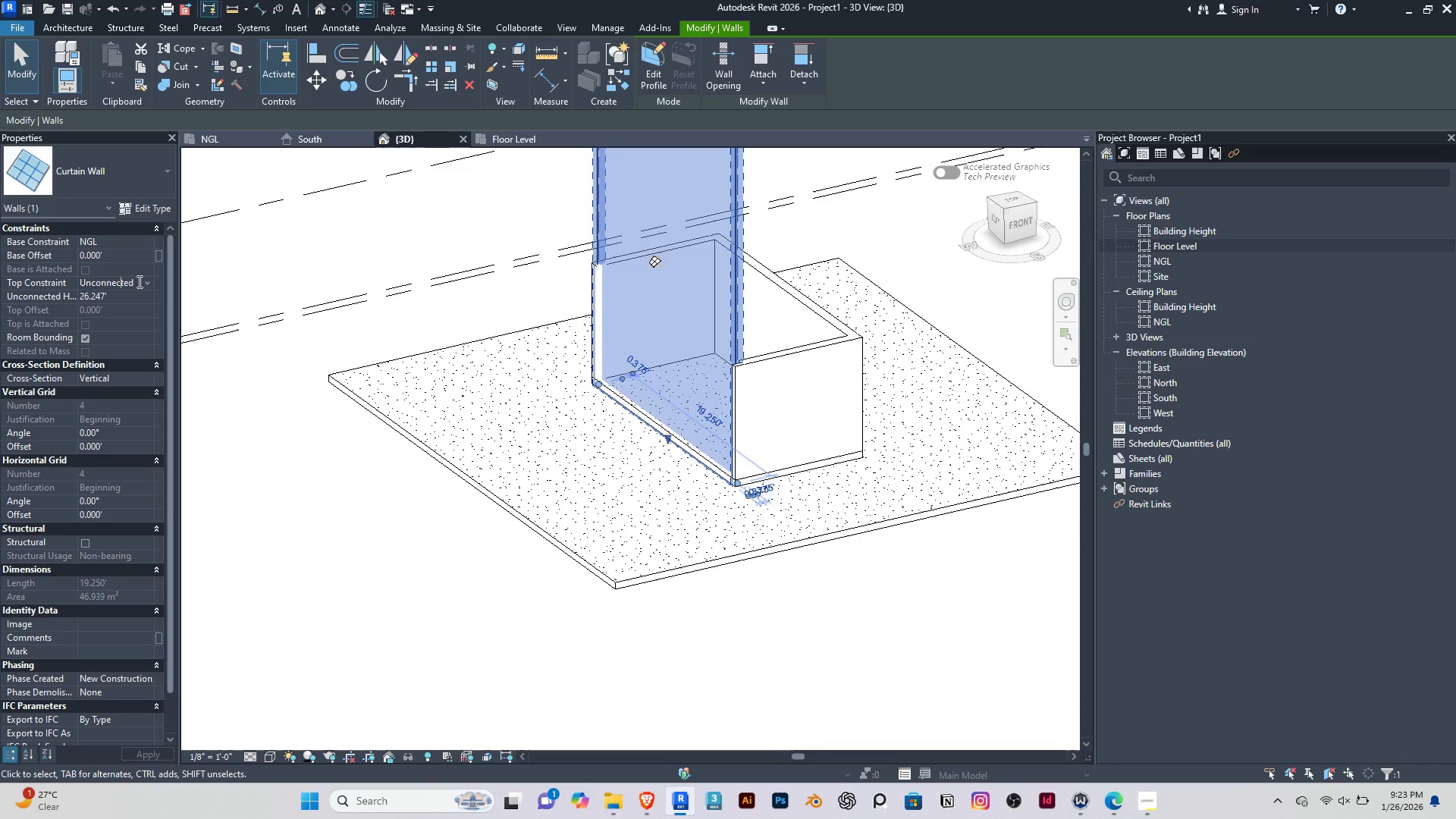 
double_click([148, 281])
 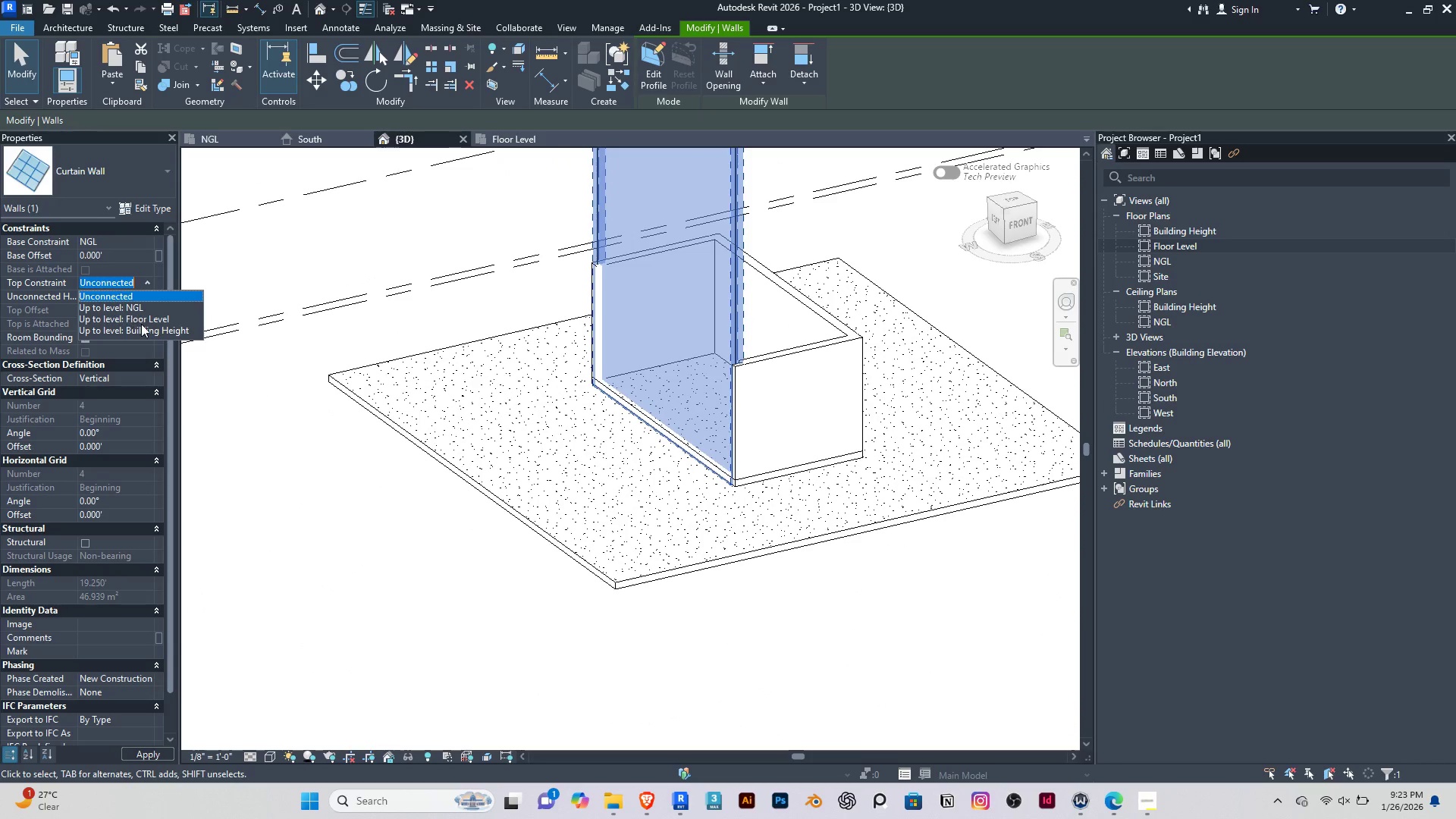 
left_click([142, 325])
 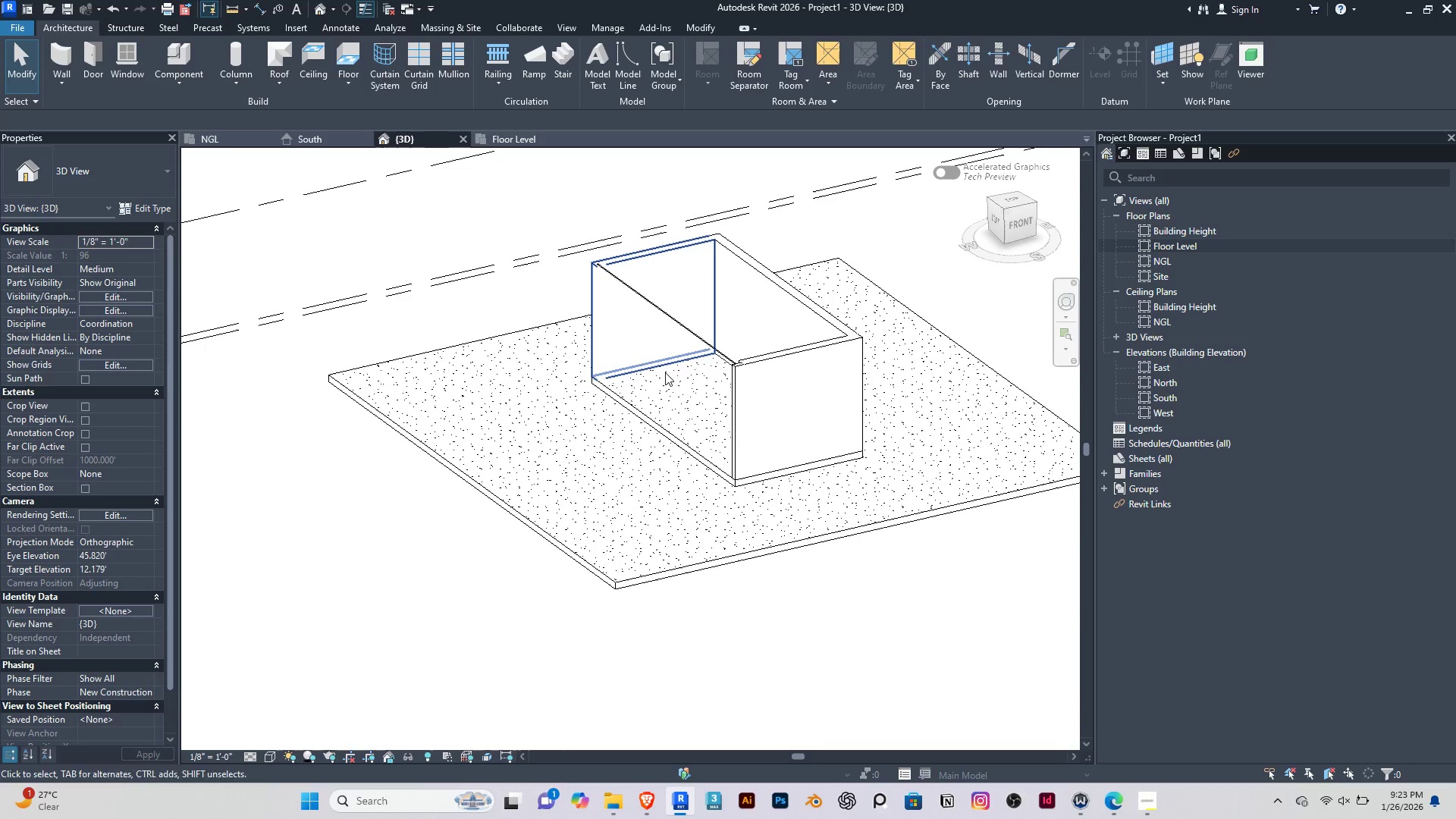 
hold_key(key=ShiftRight, duration=1.5)
 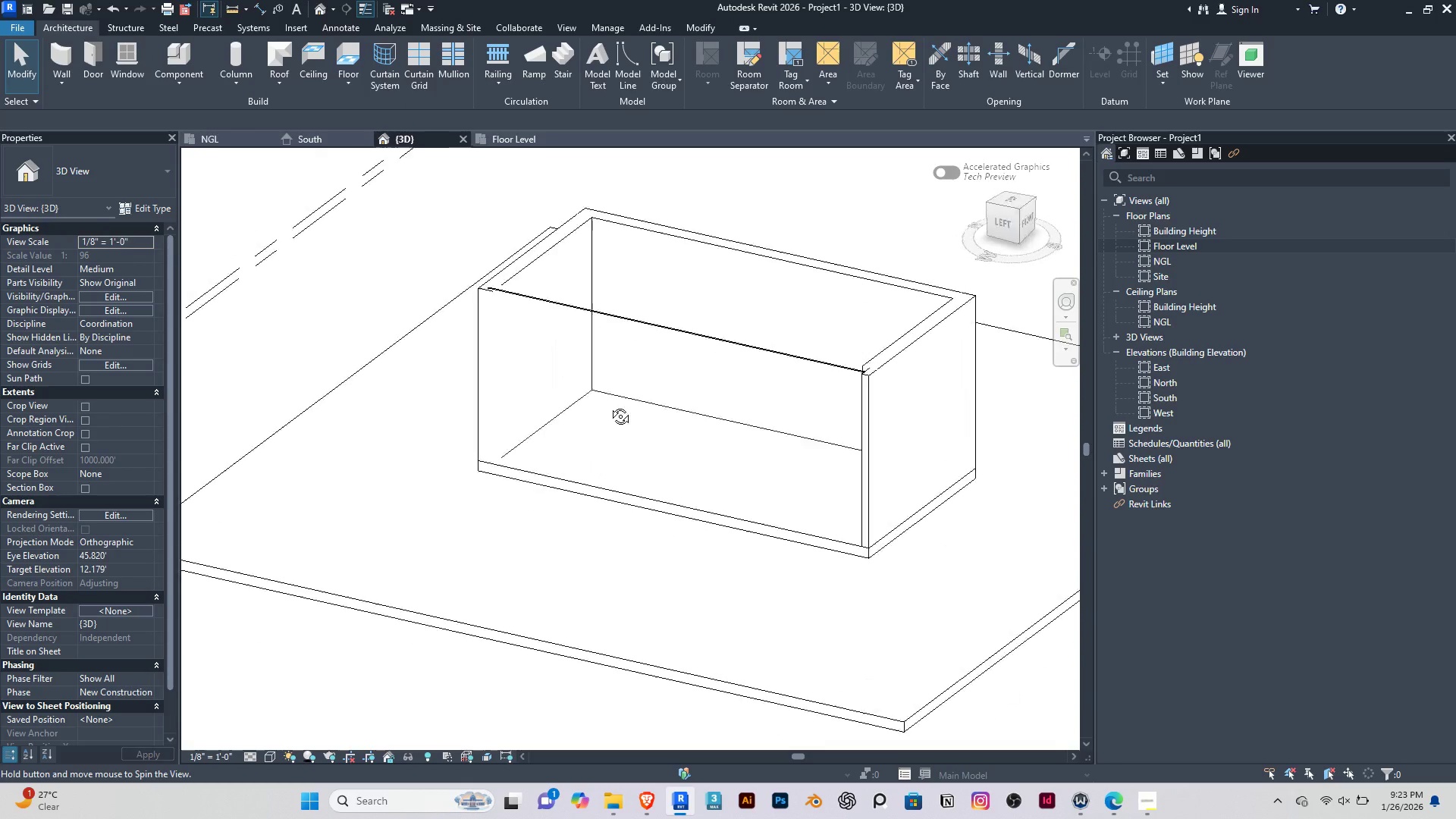 
scroll: coordinate [589, 383], scroll_direction: up, amount: 2.0
 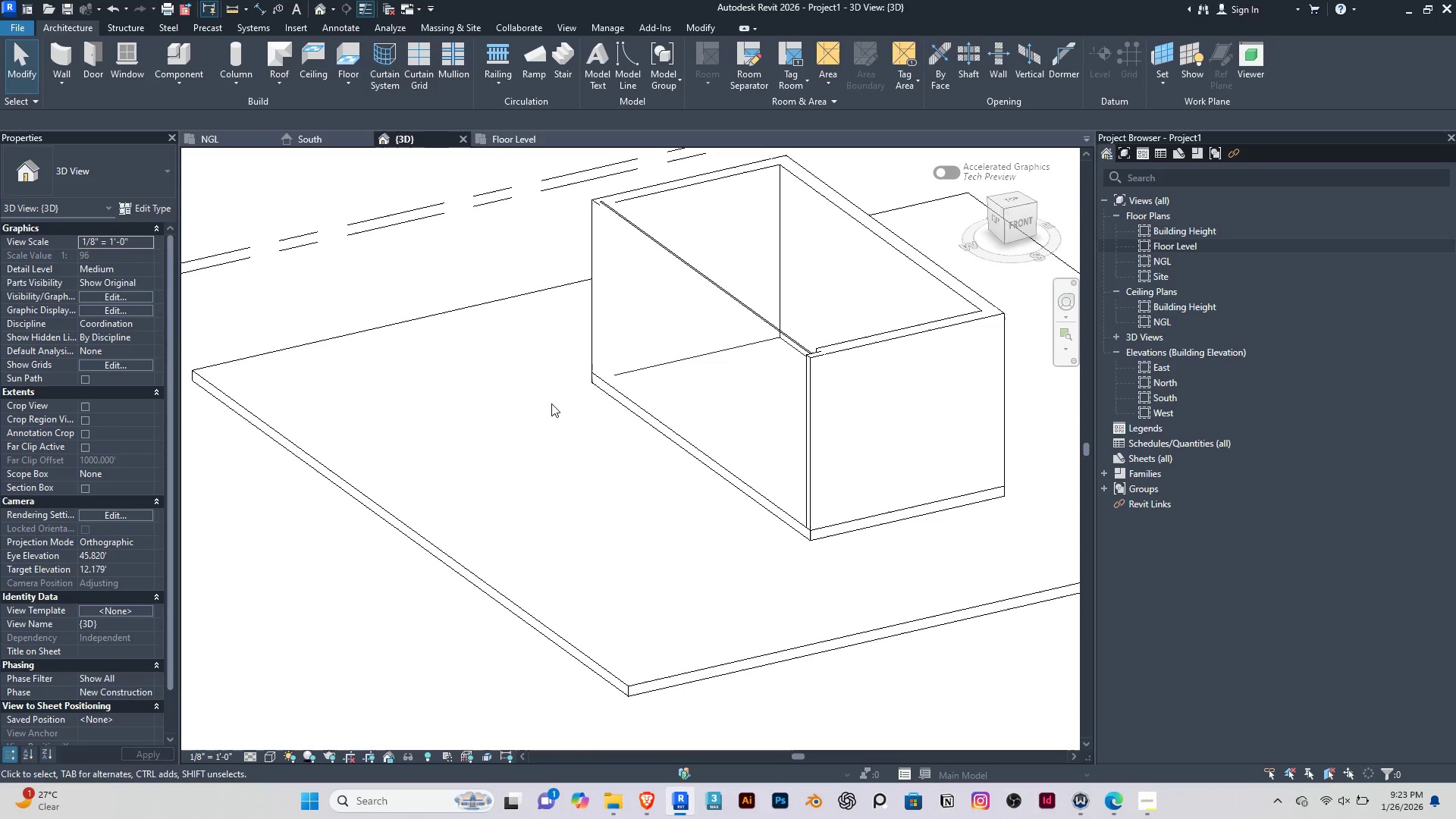 
hold_key(key=ShiftRight, duration=0.81)